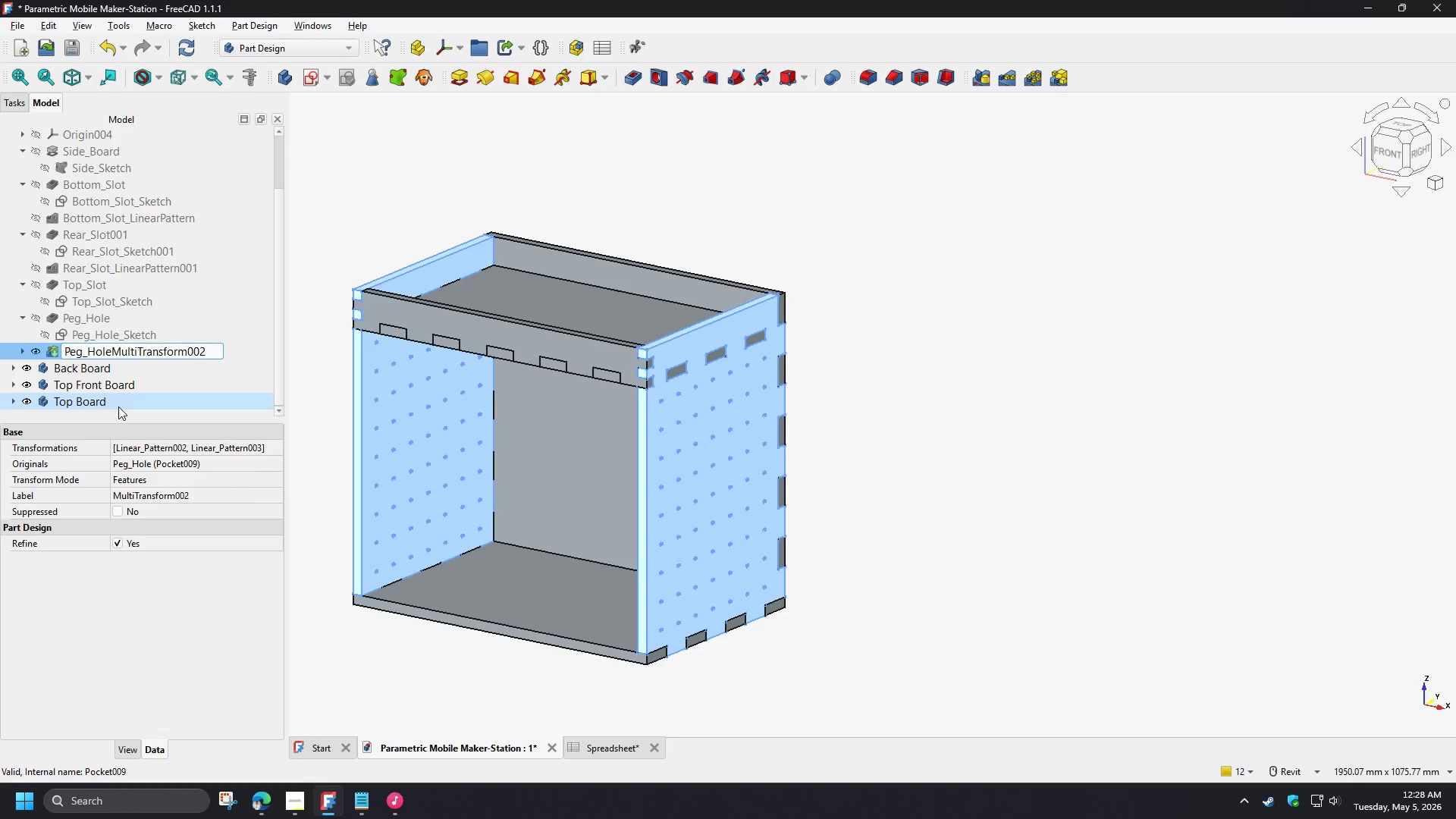 
key(Shift+ShiftRight)
 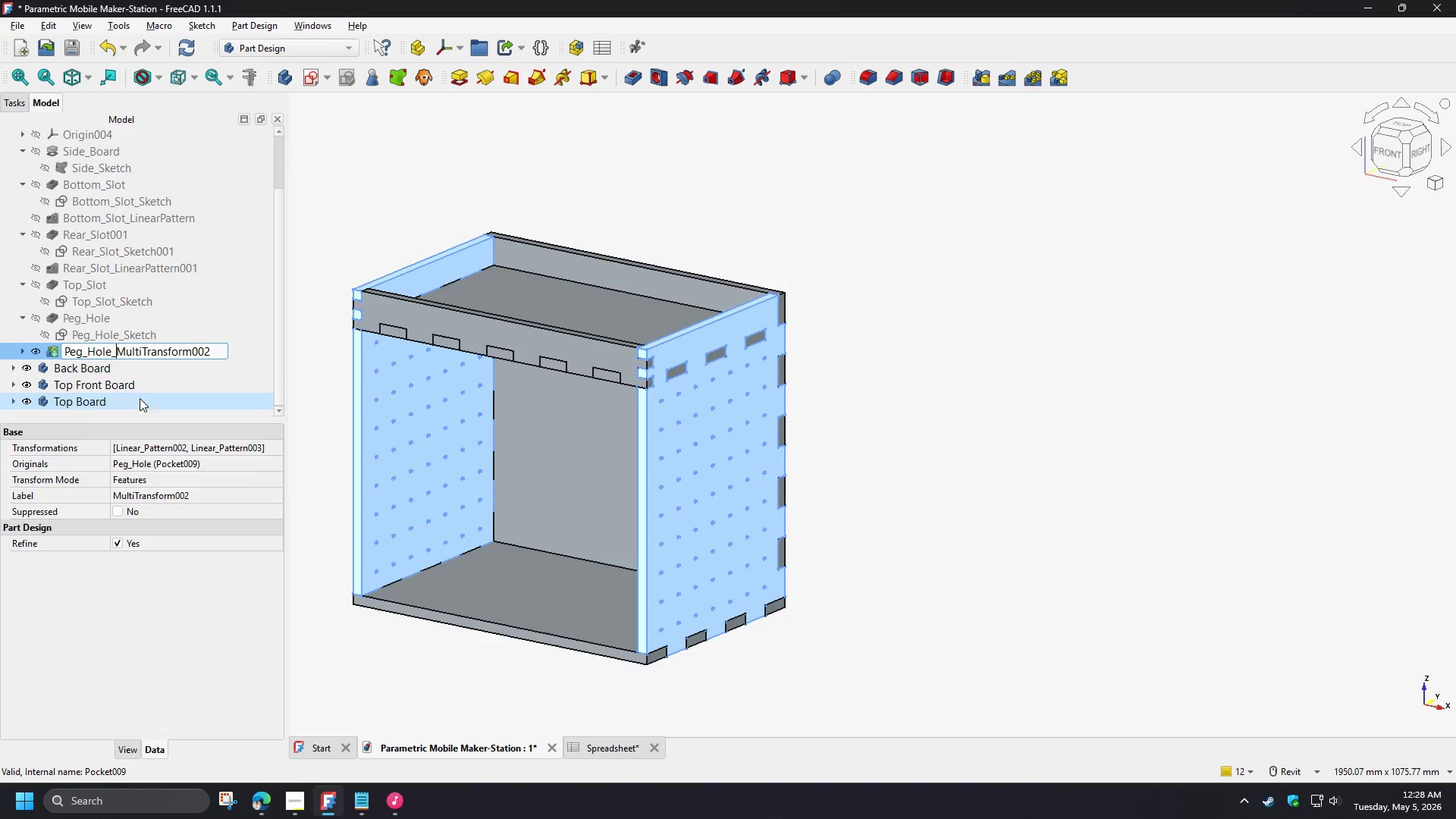 
key(Shift+Minus)
 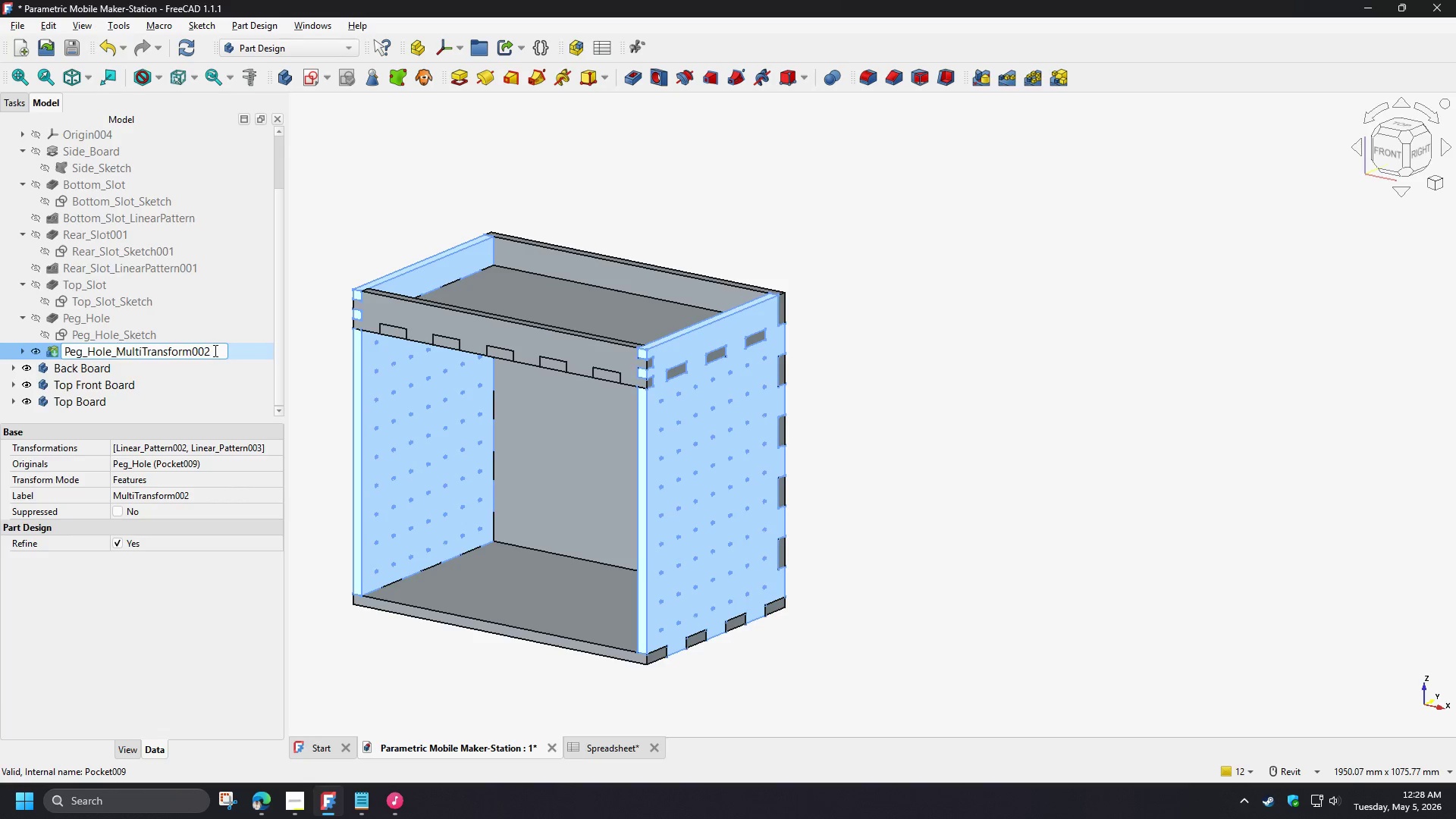 
left_click_drag(start_coordinate=[214, 350], to_coordinate=[195, 351])
 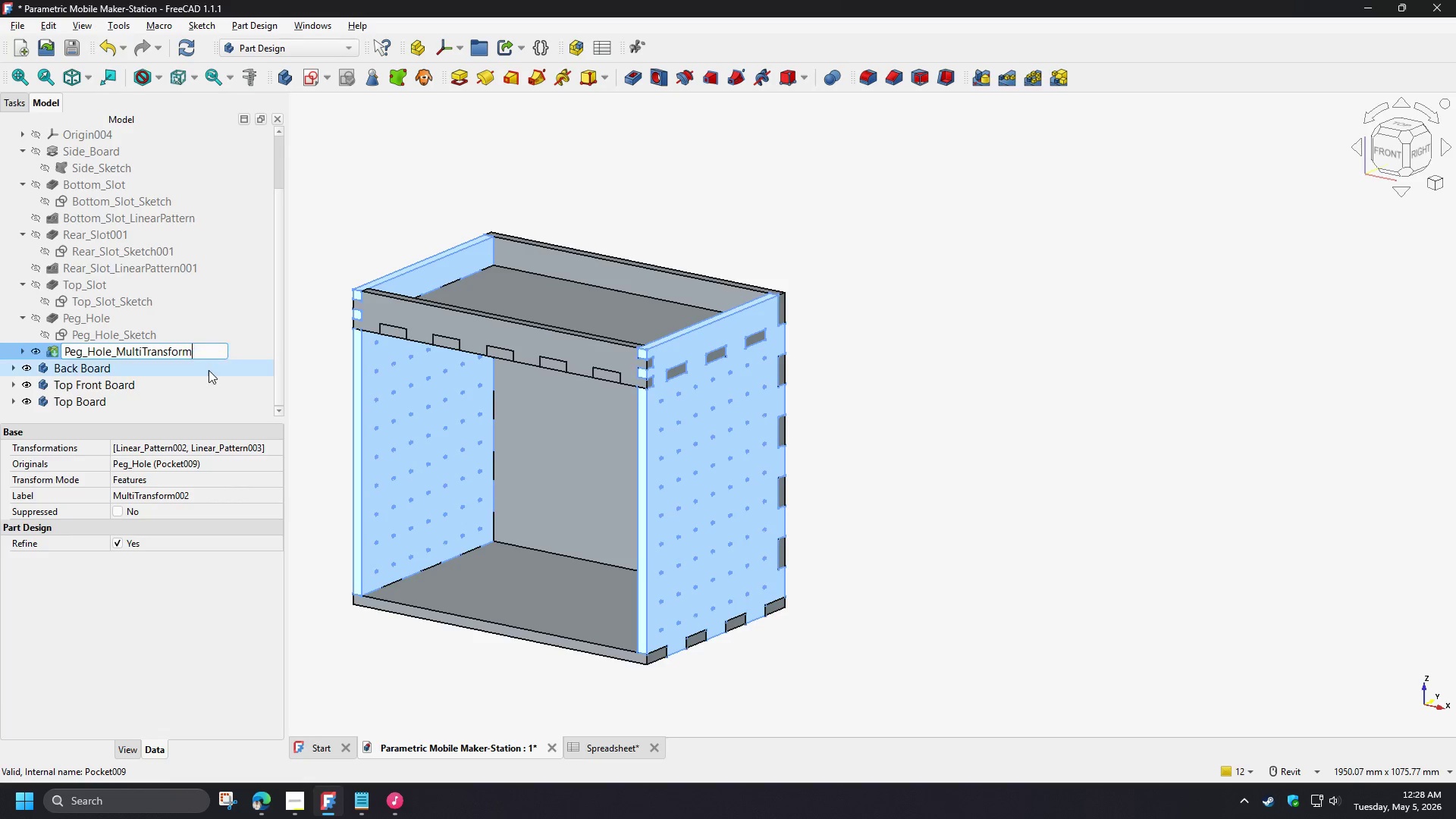 
key(Backspace)
 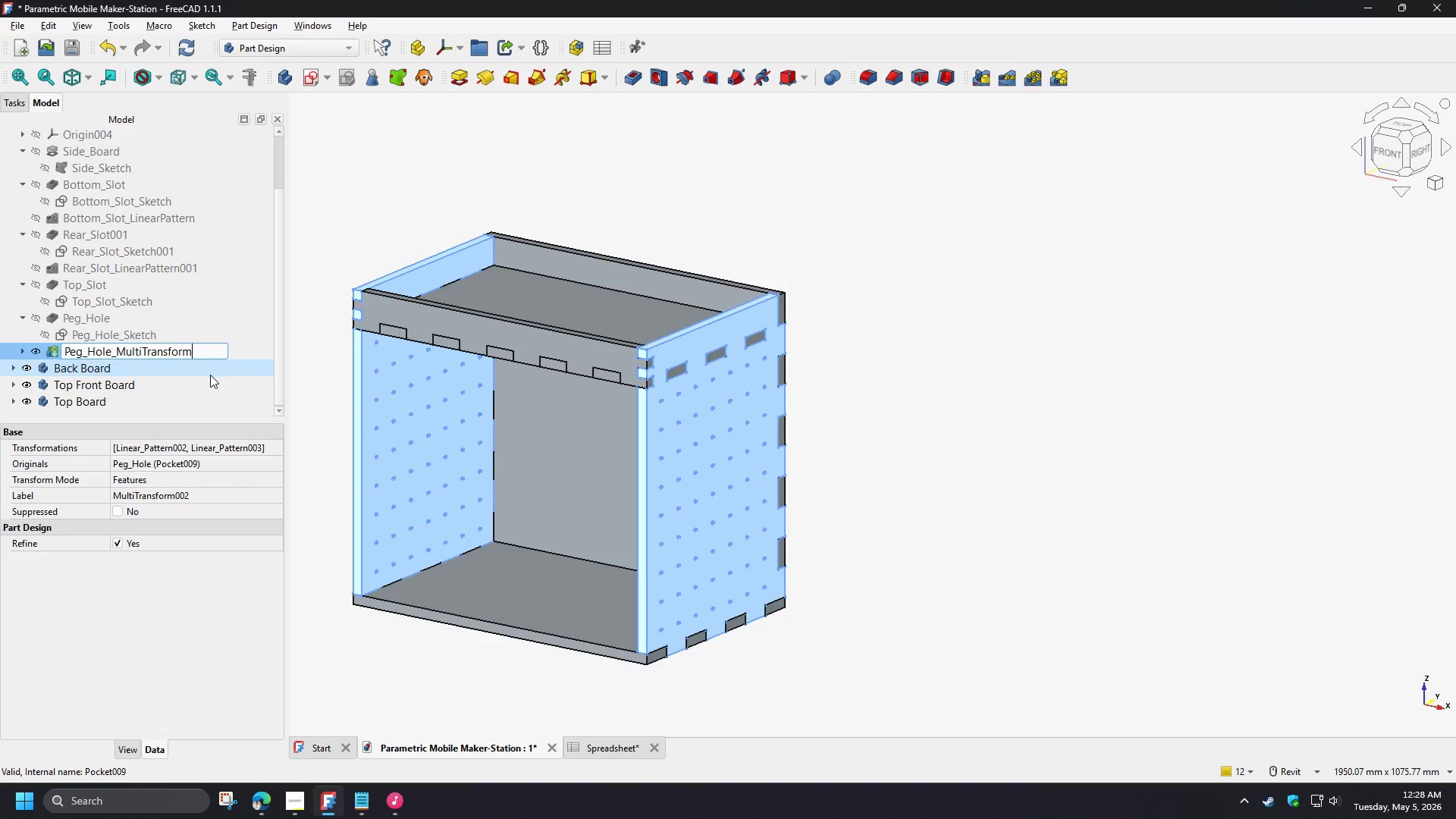 
key(Enter)
 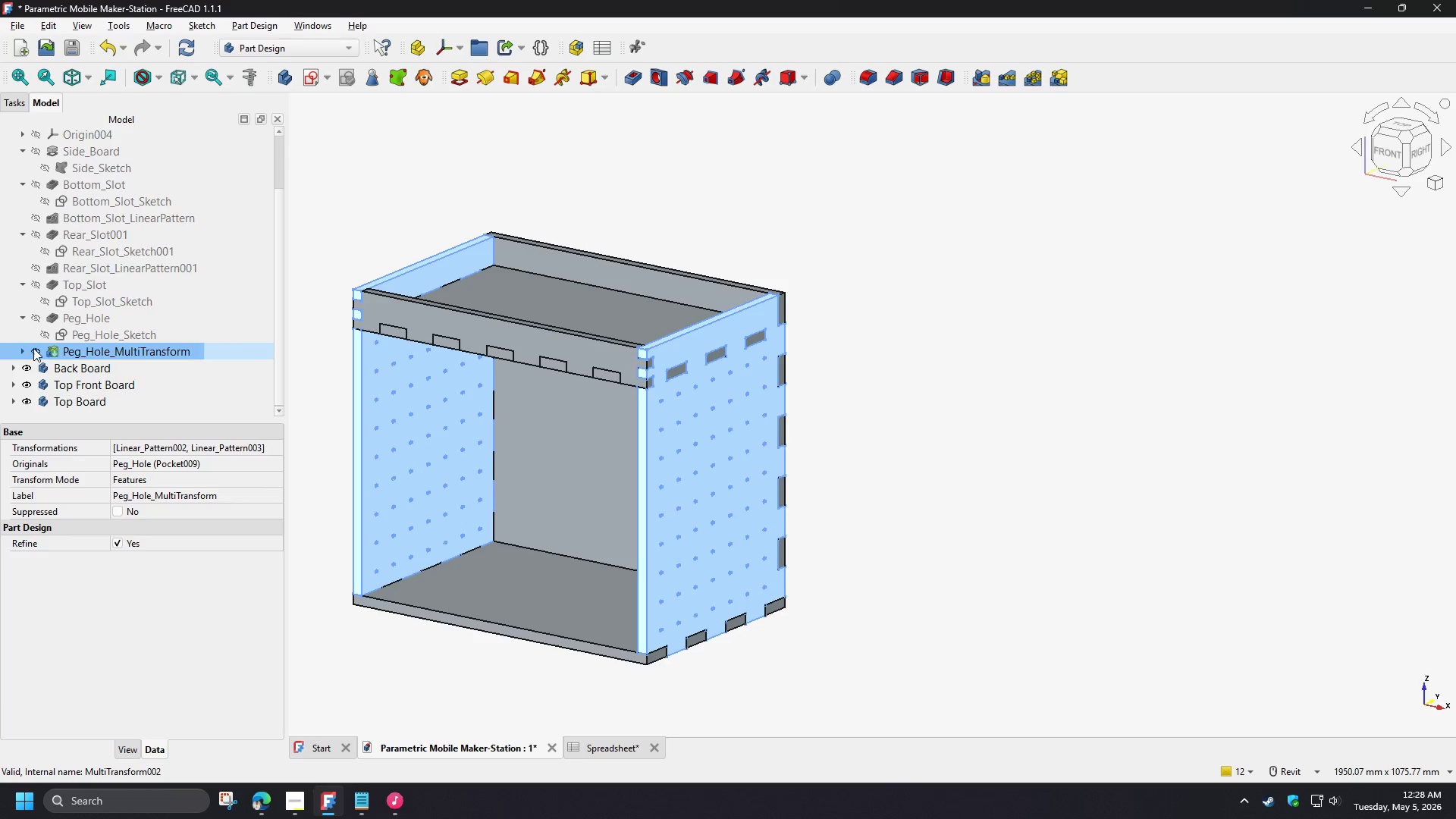 
left_click([24, 349])
 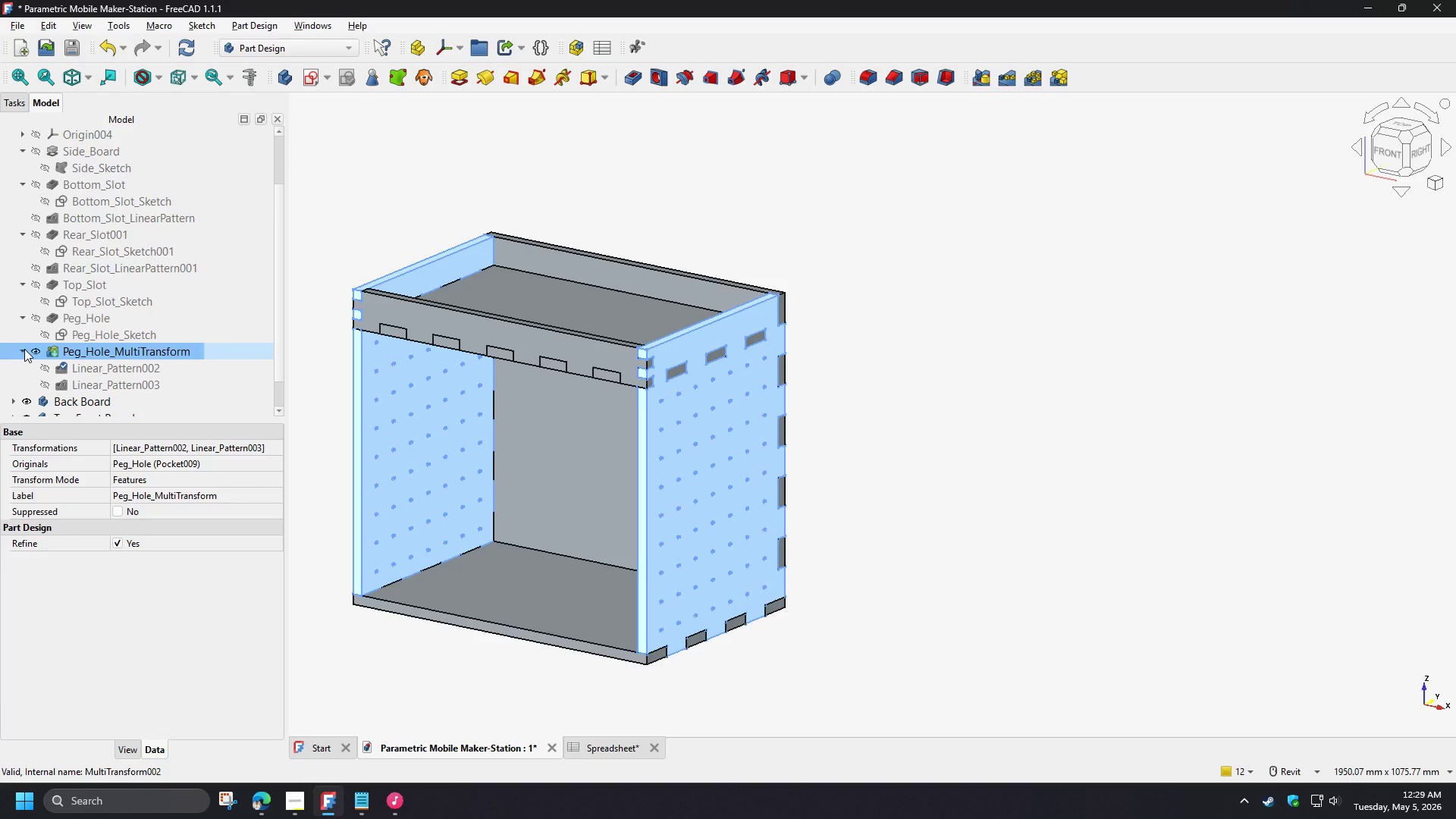 
left_click([24, 349])
 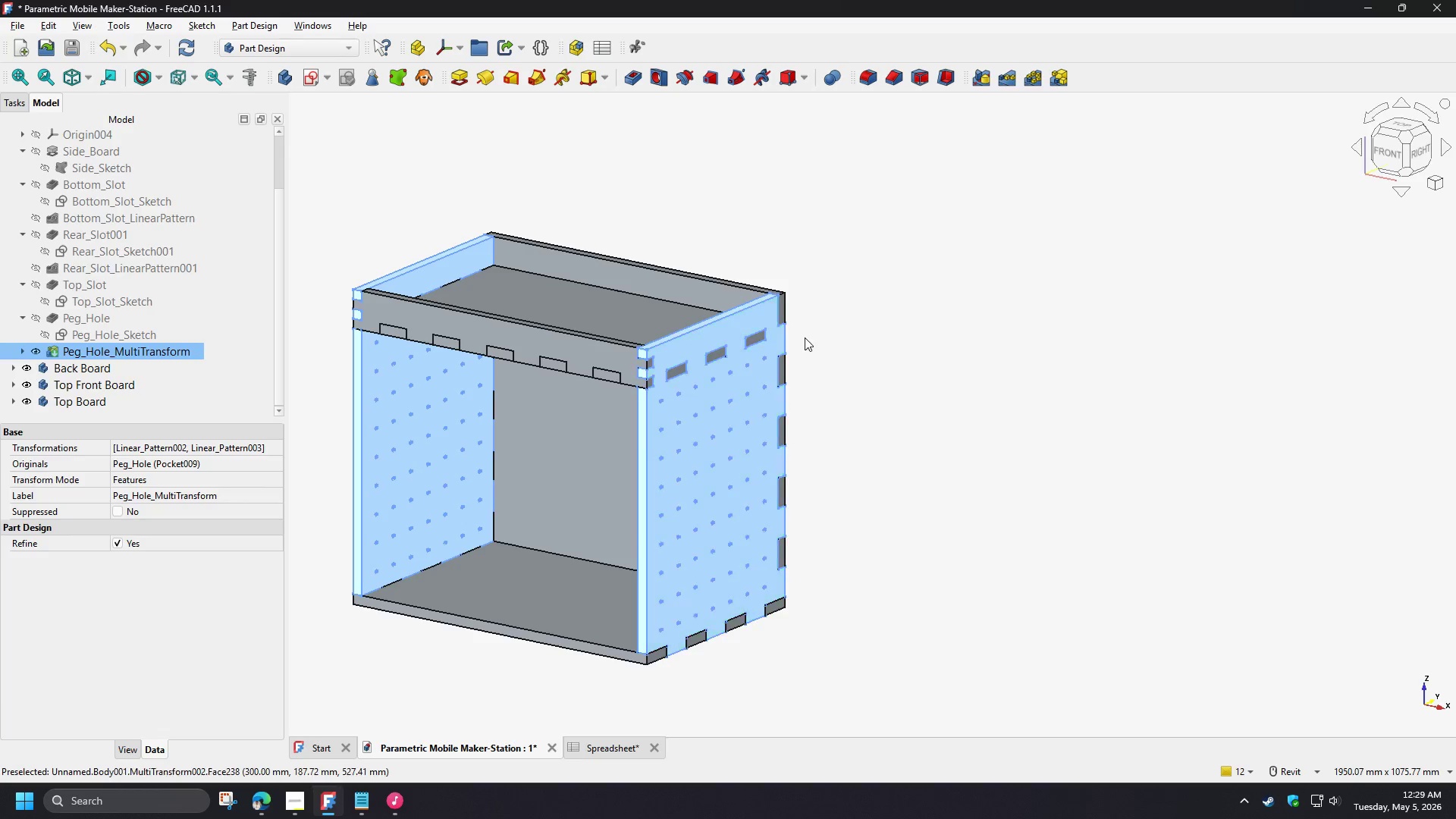 
left_click([877, 334])
 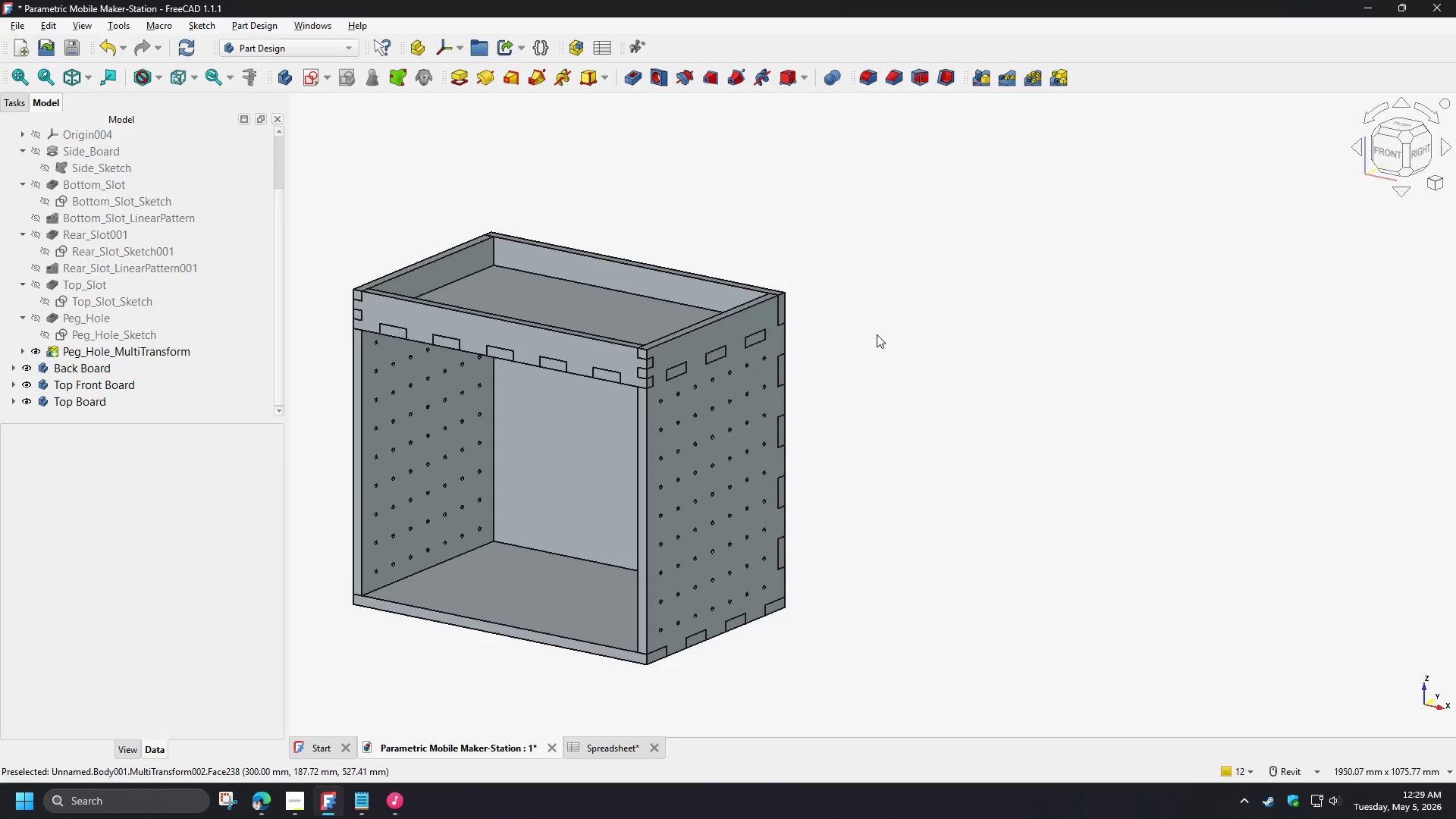 
key(Control+S)
 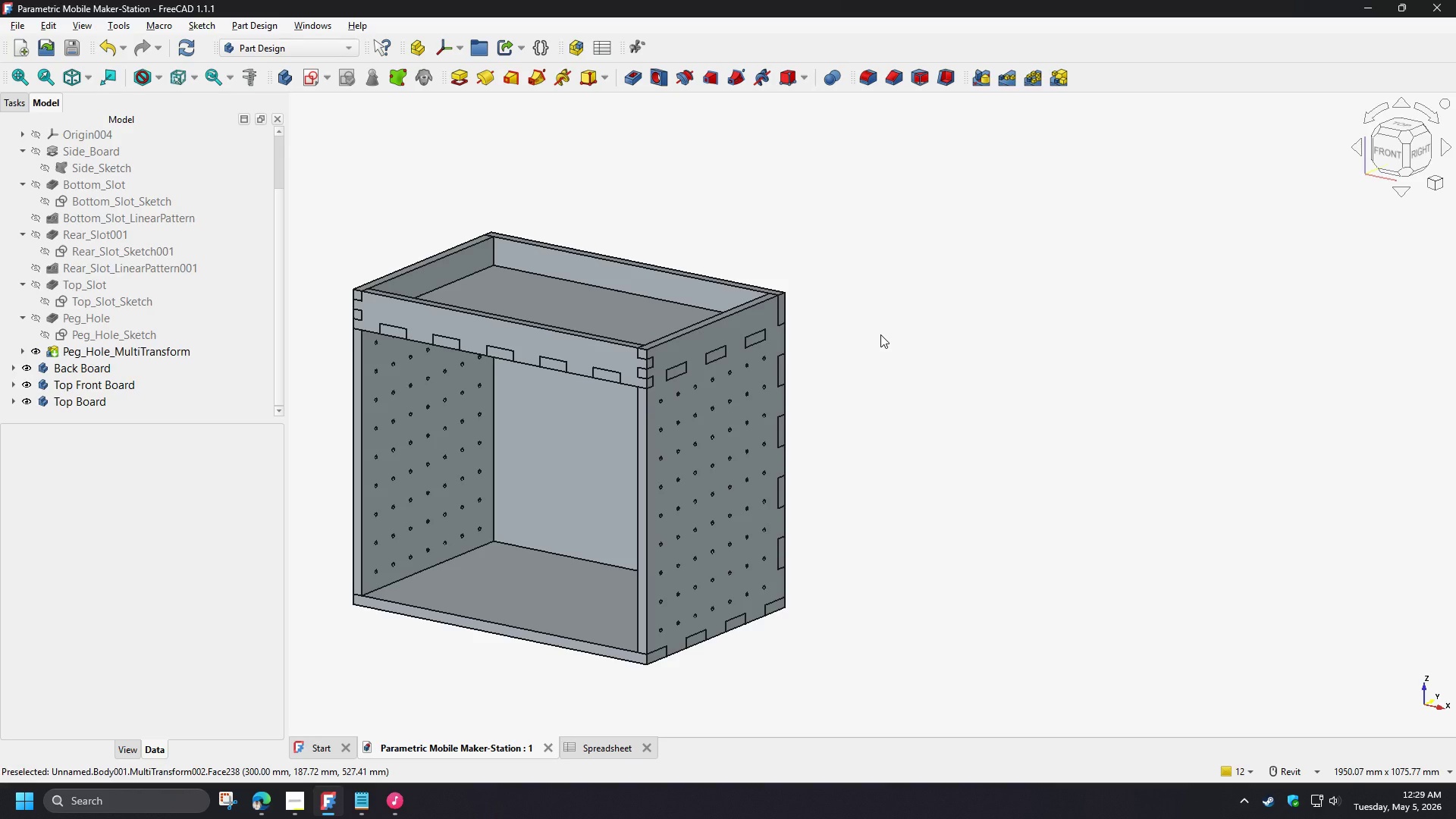 
wait(26.58)
 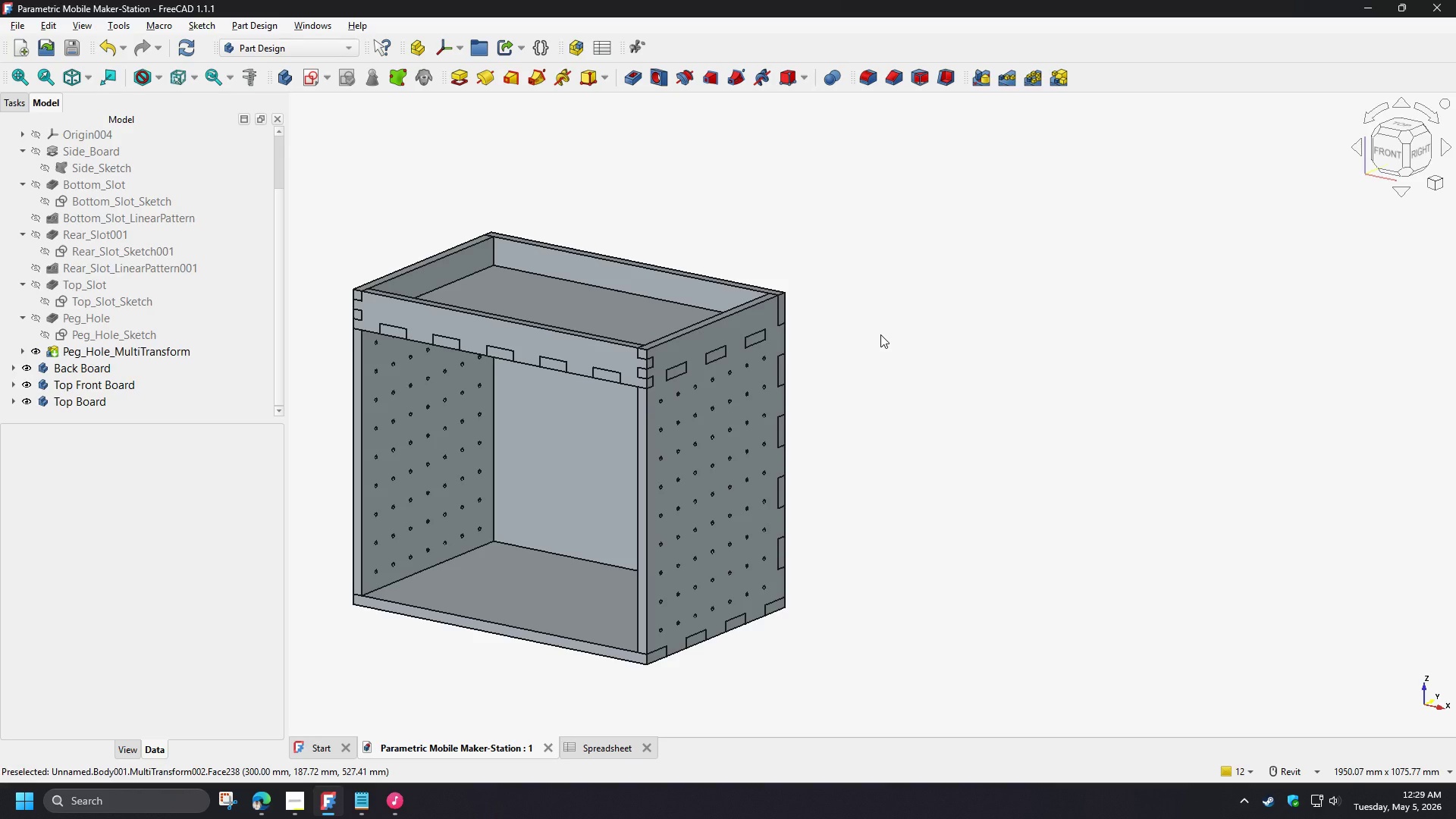 
type(vf)
 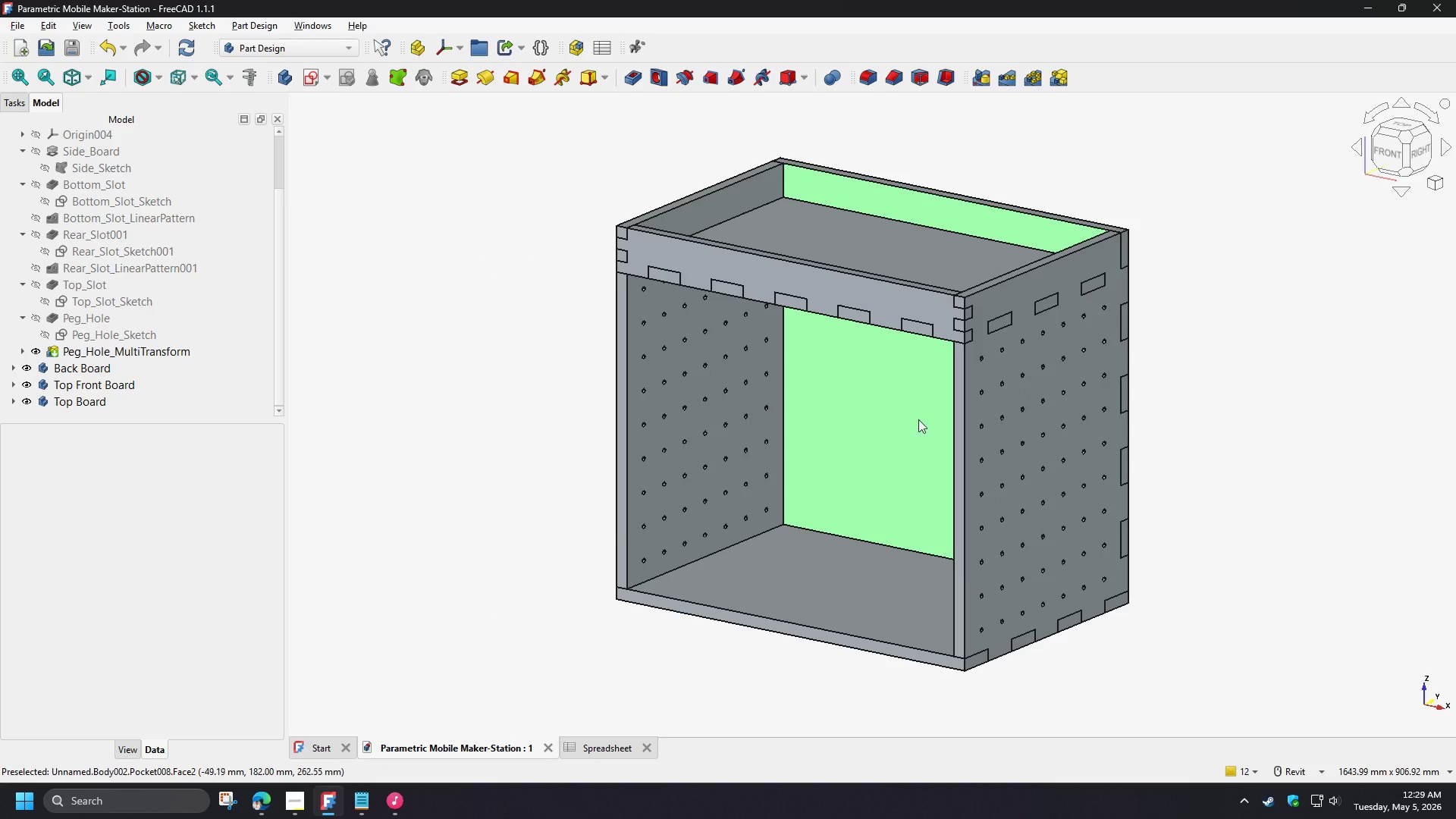 
hold_key(key=ControlLeft, duration=0.48)
 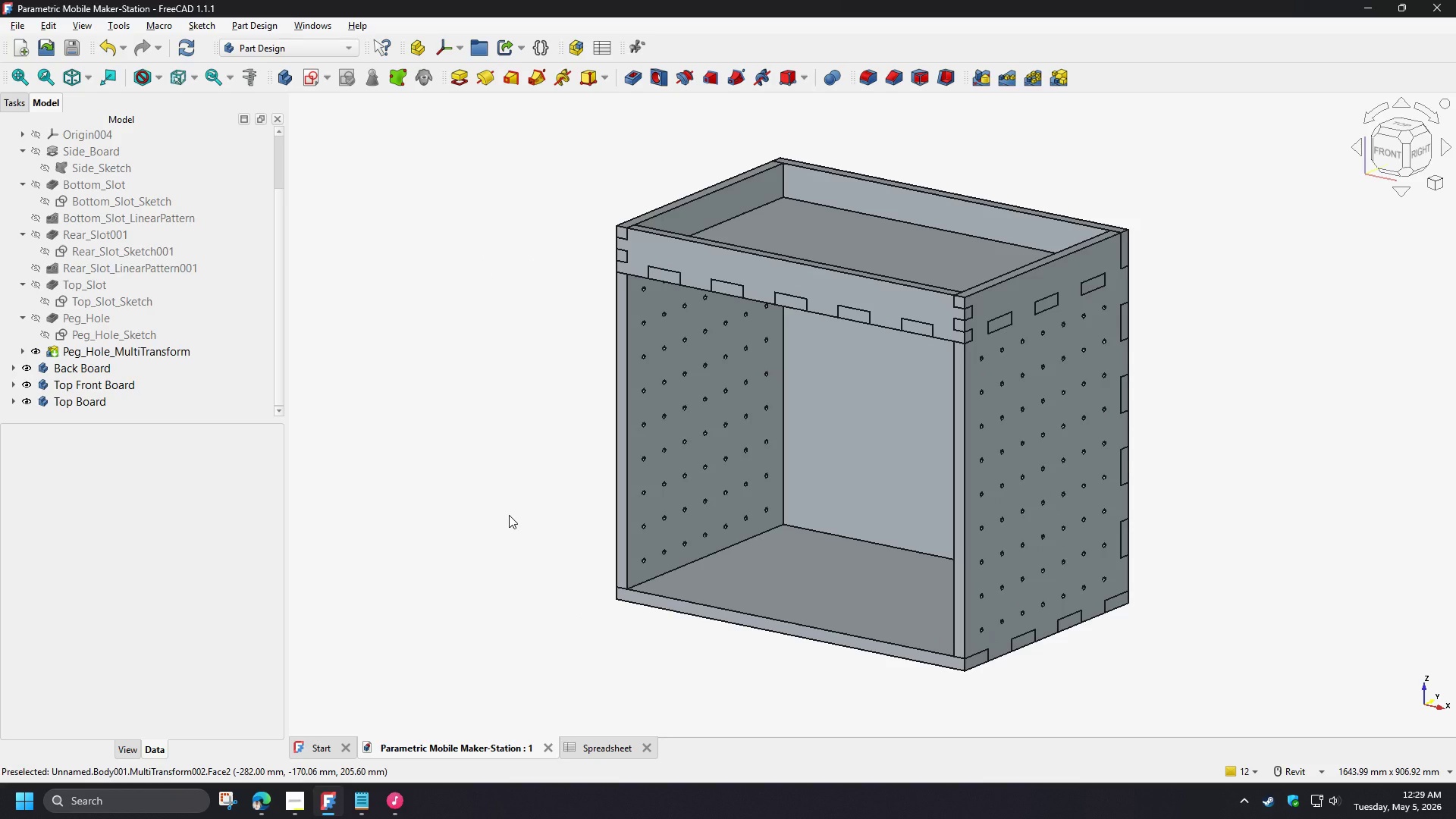 